 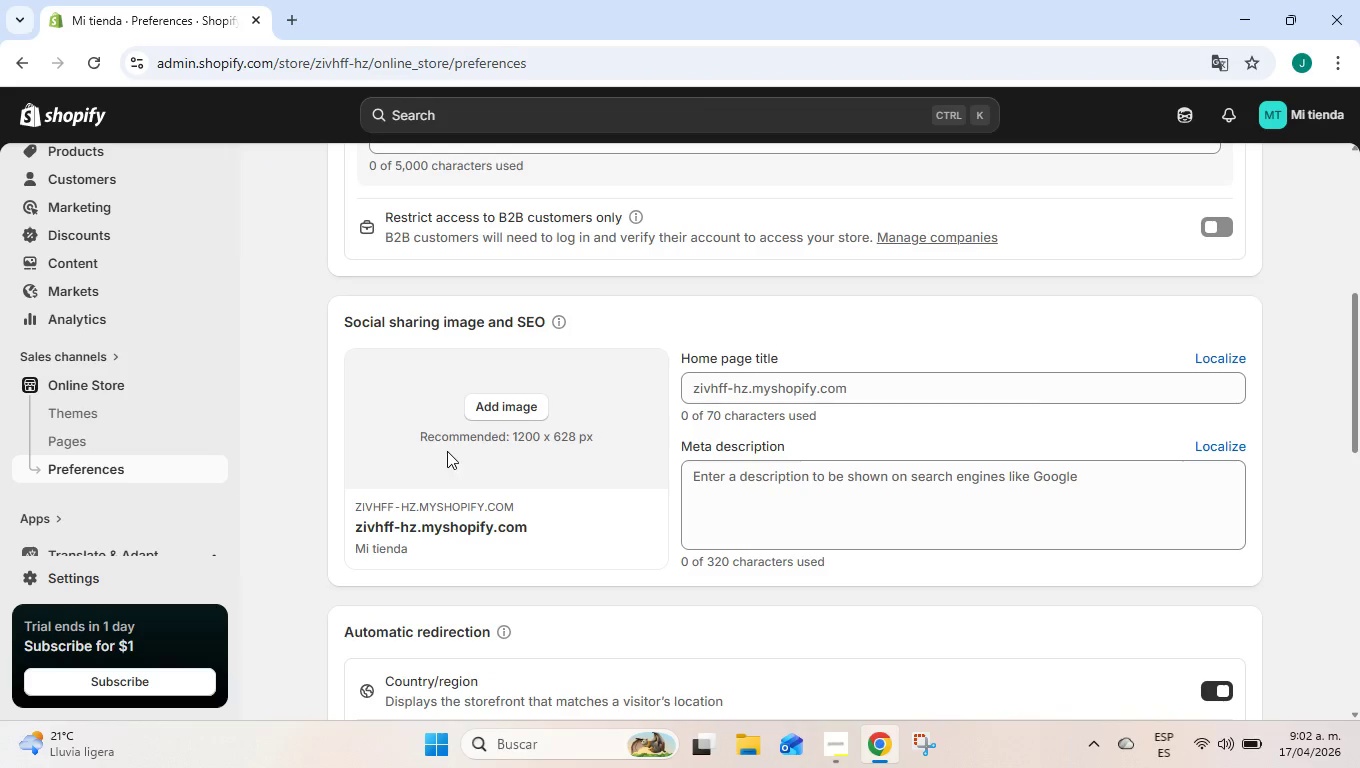 
scroll: coordinate [313, 440], scroll_direction: down, amount: 10.0
 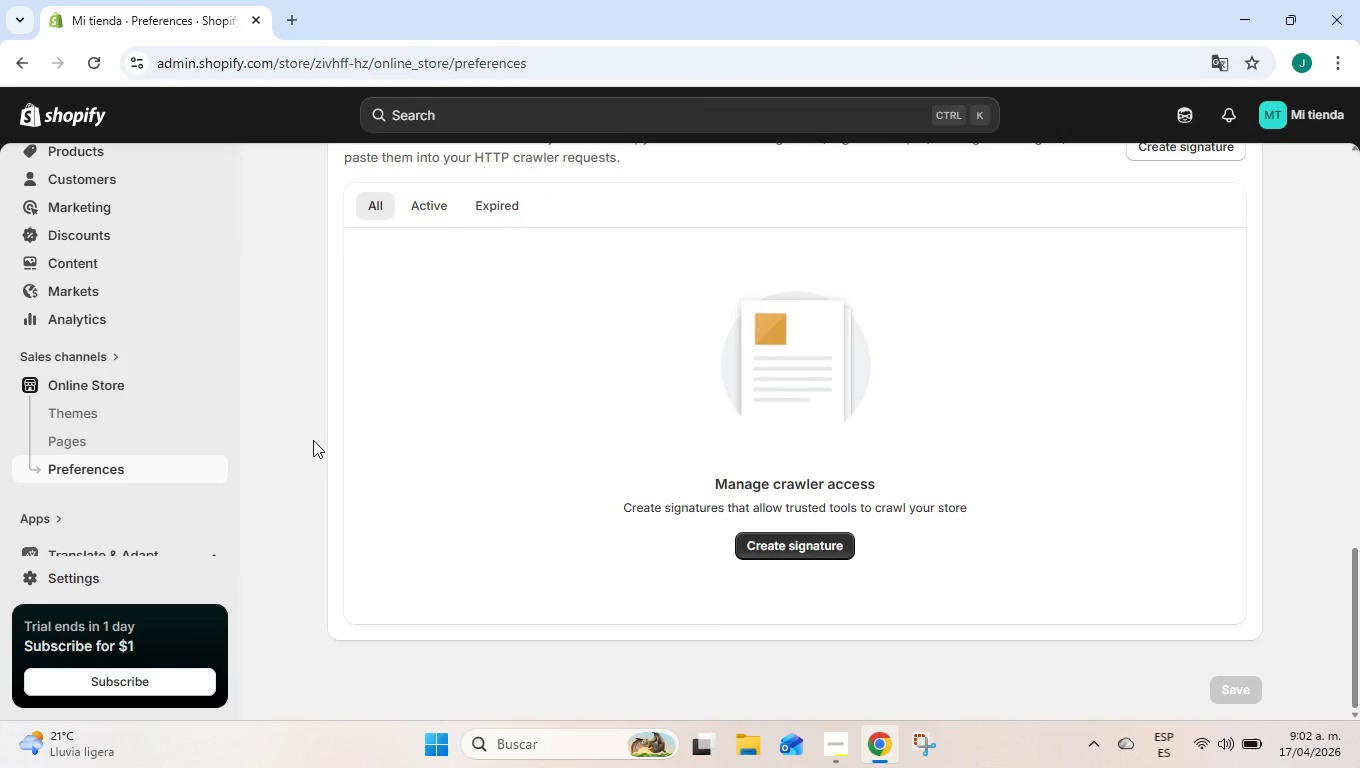 
scroll: coordinate [378, 423], scroll_direction: up, amount: 12.0
 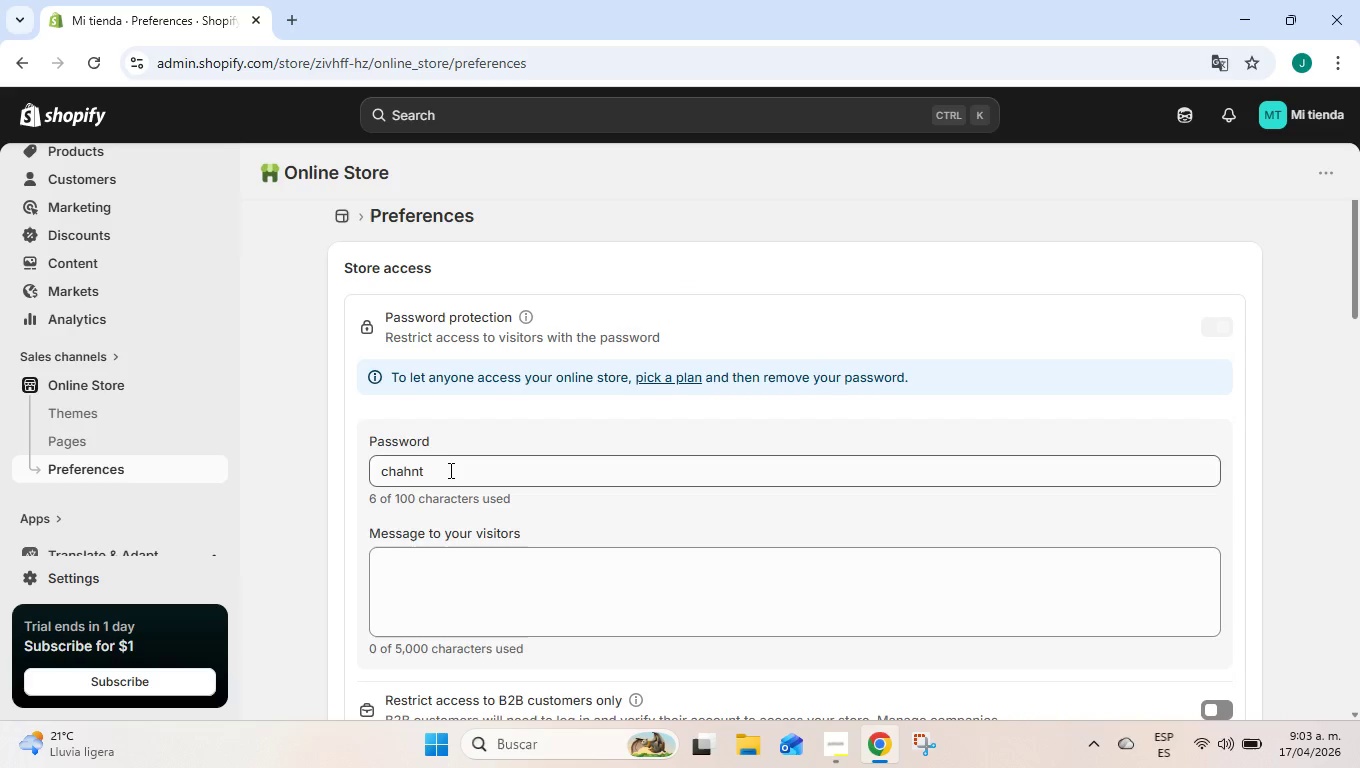 
left_click_drag(start_coordinate=[449, 470], to_coordinate=[360, 458])
 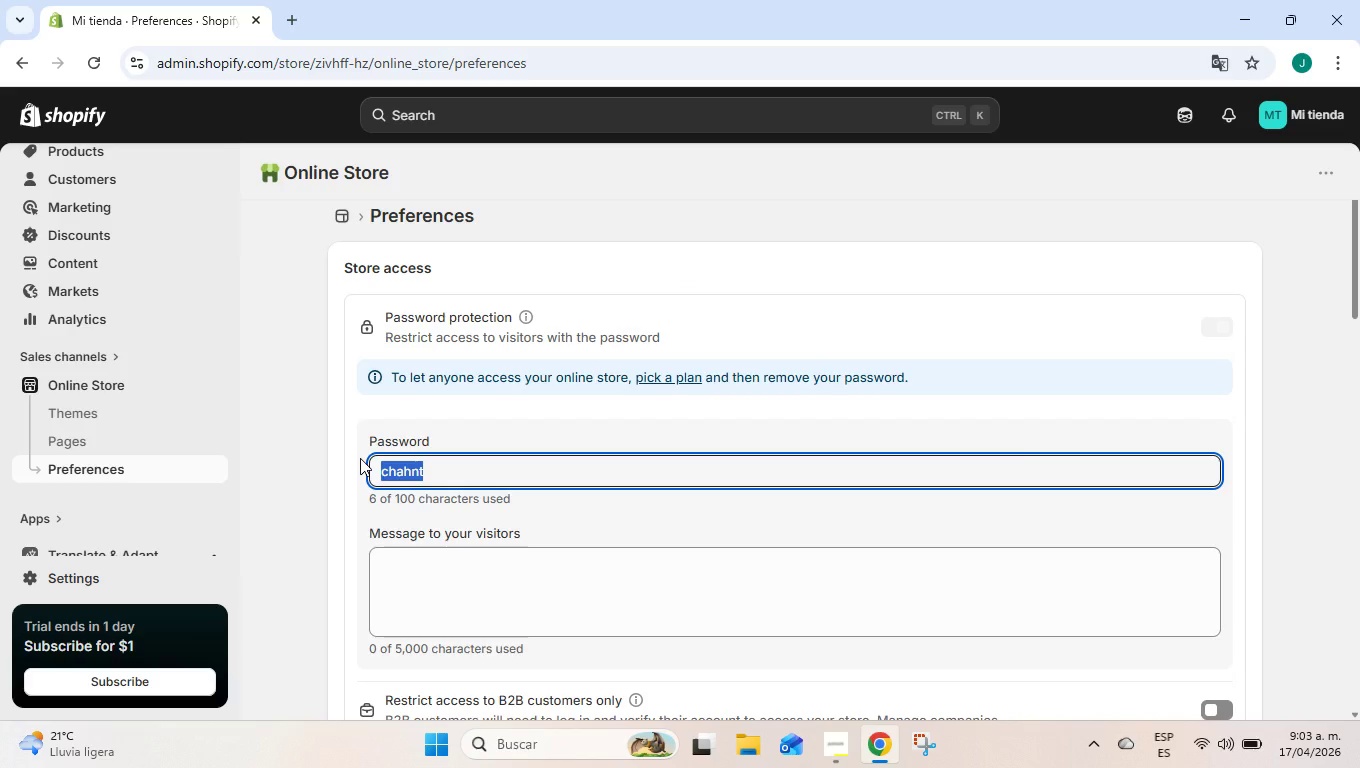 
wait(5.45)
 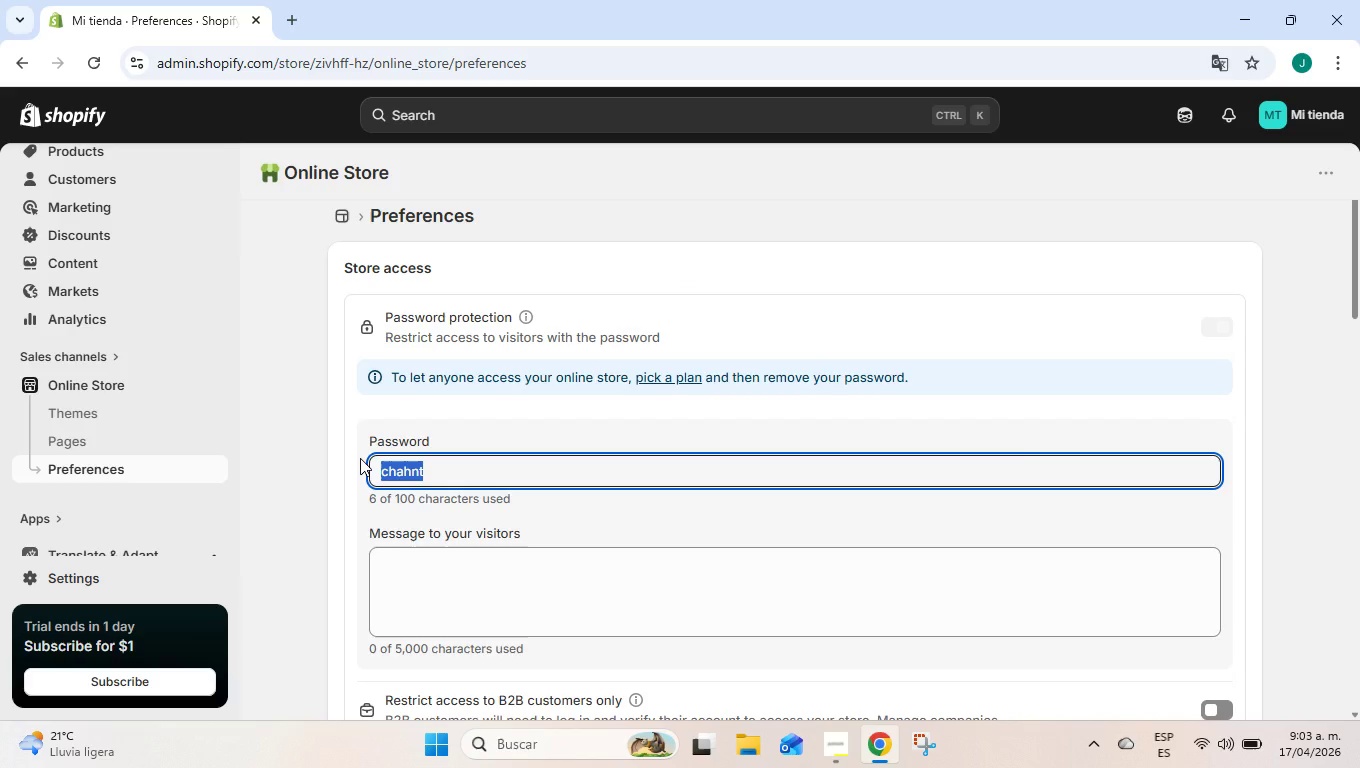 
type(safestep)
 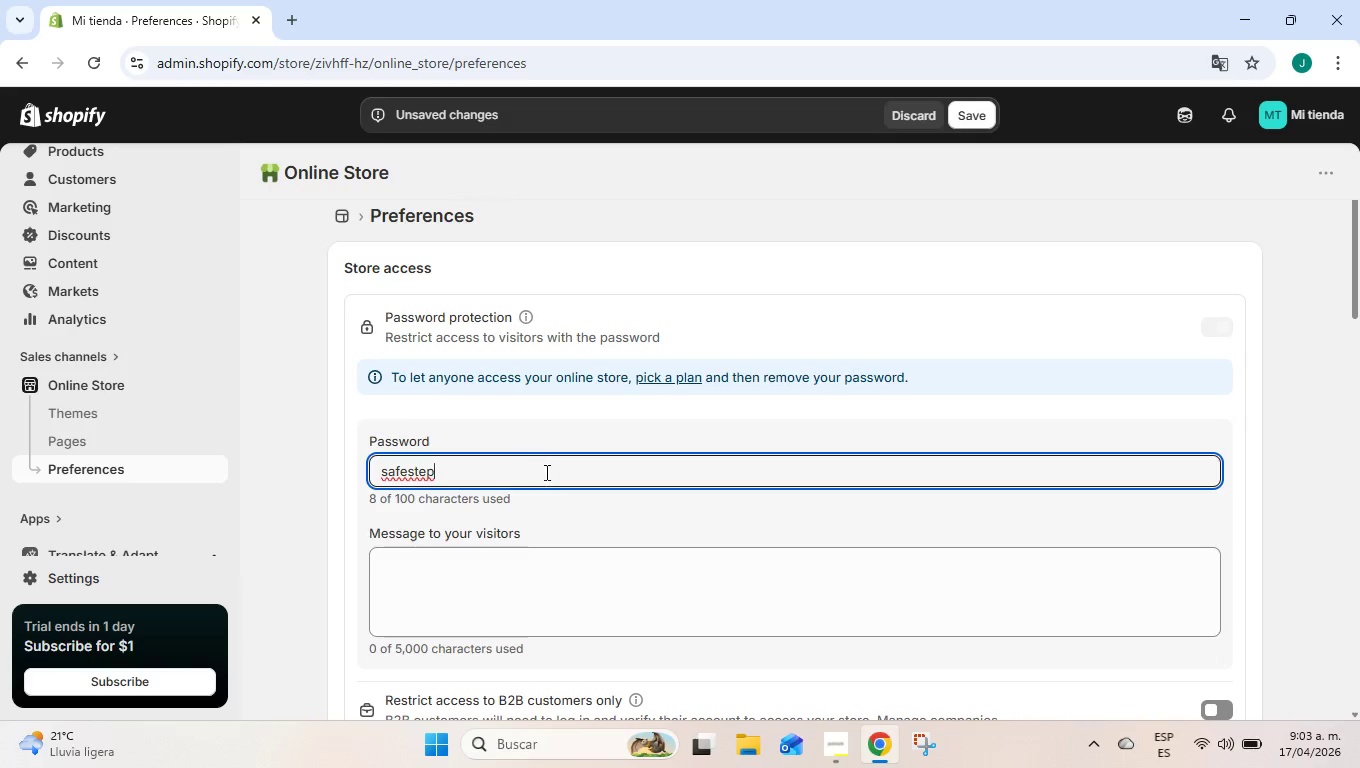 
left_click([637, 507])
 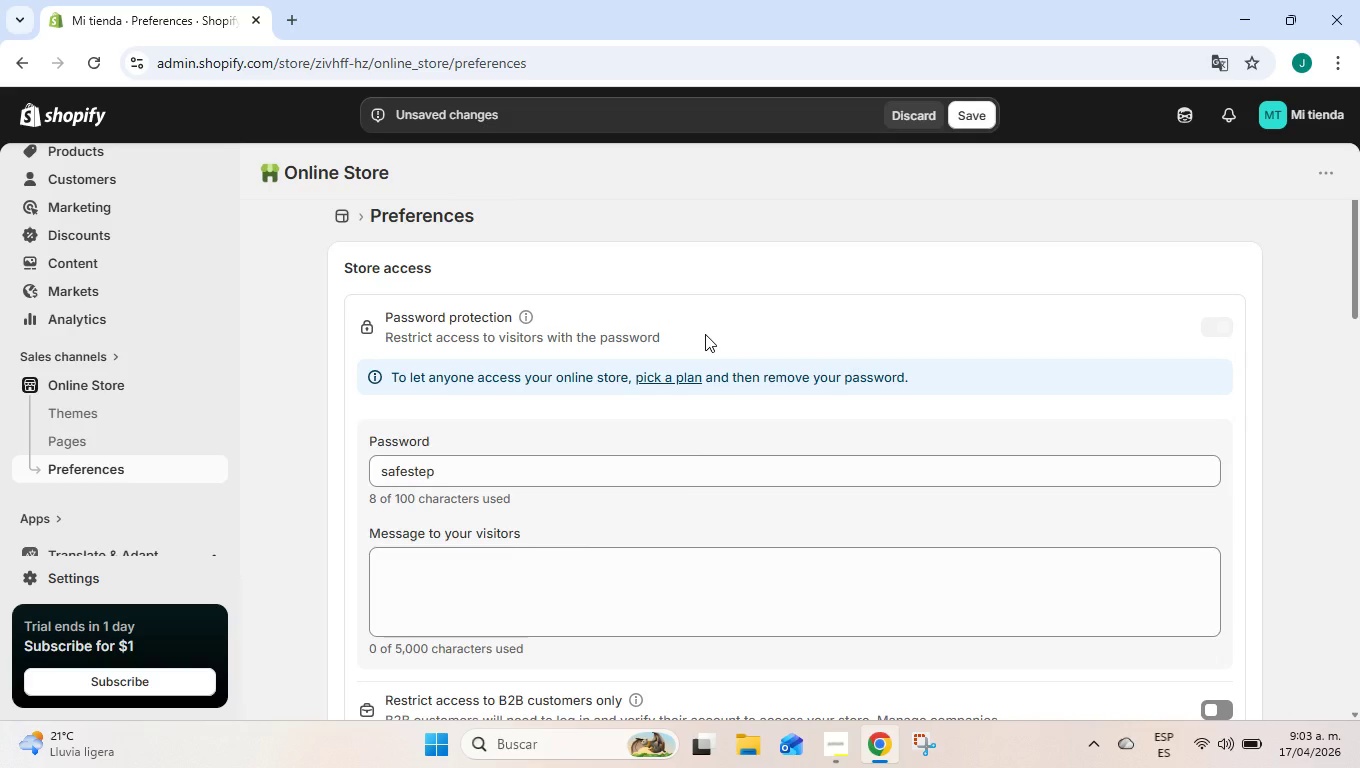 
wait(8.77)
 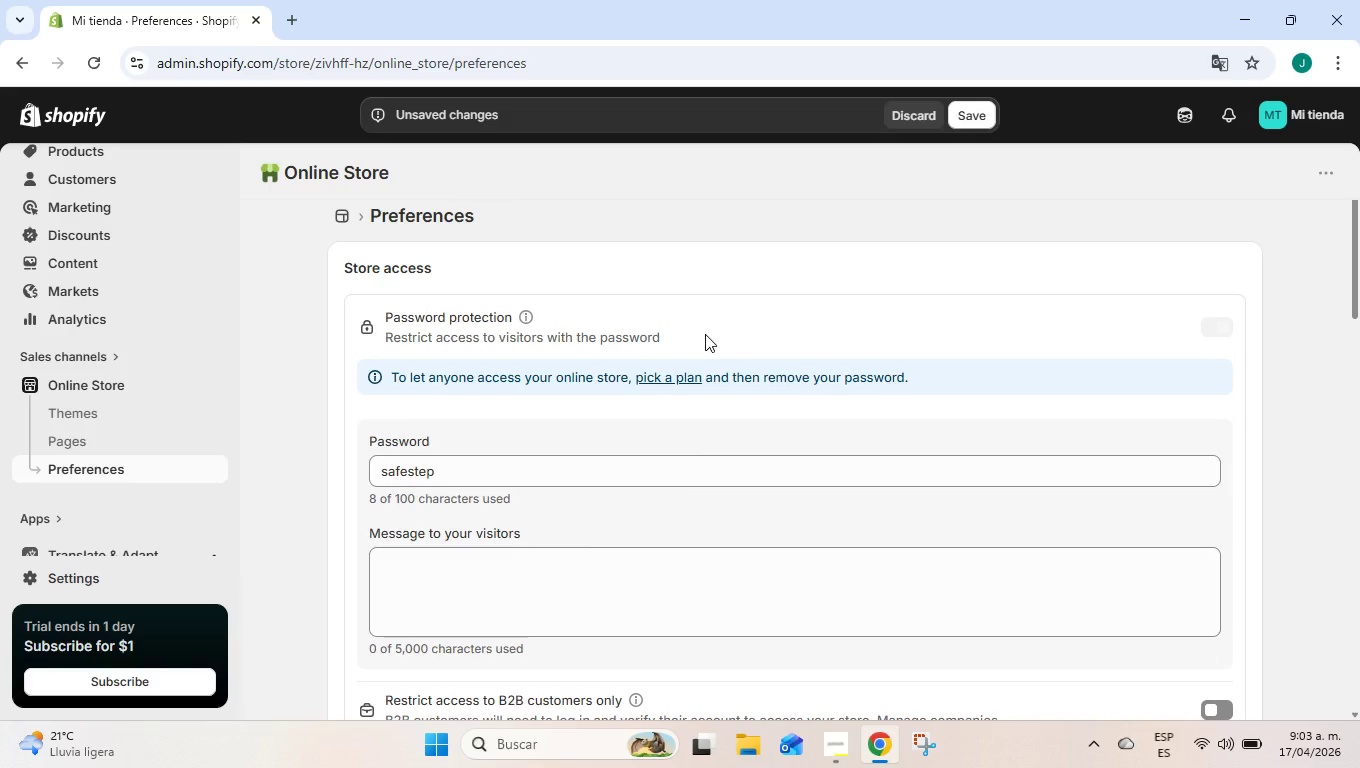 
left_click([832, 751])